 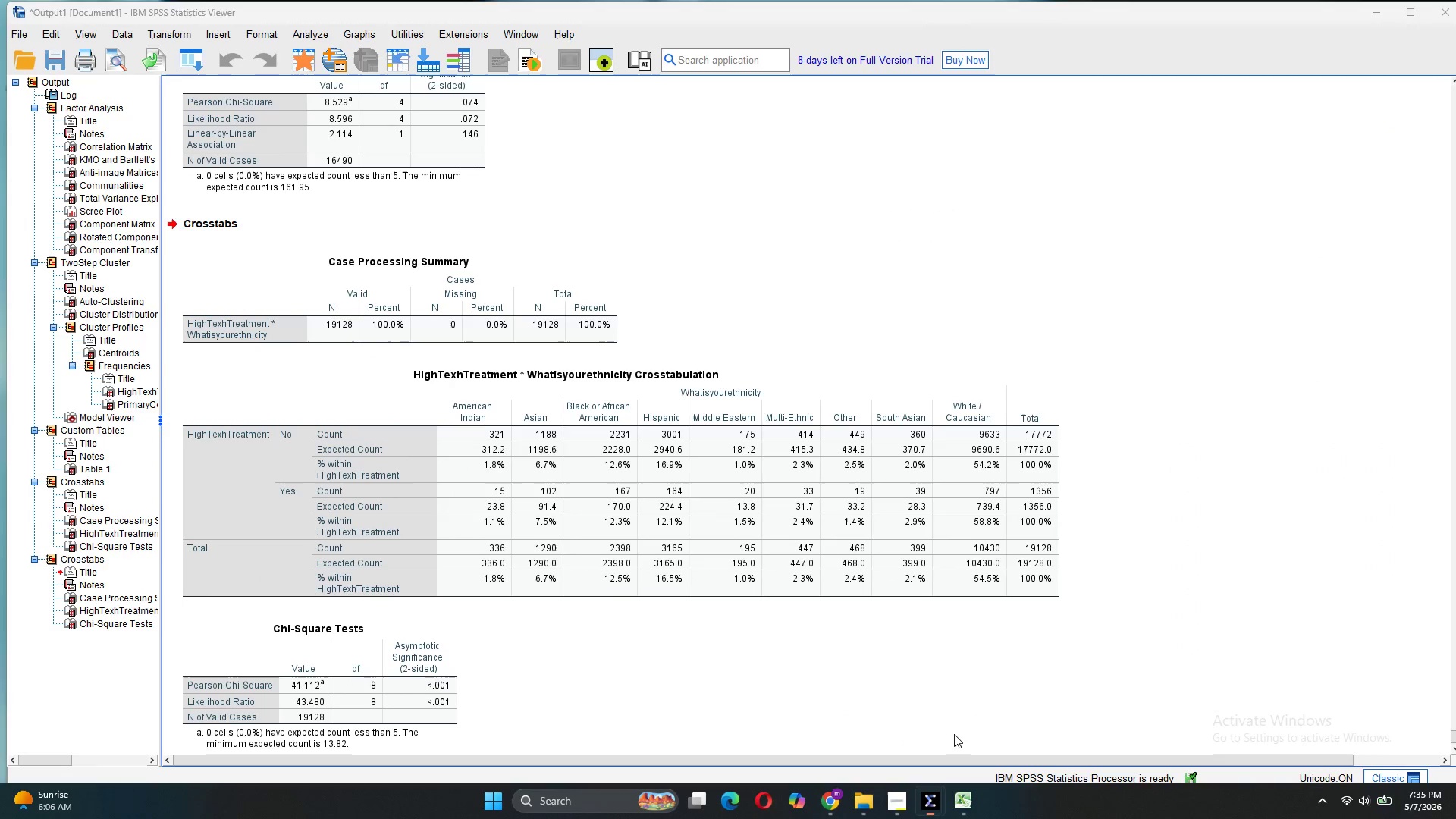 
scroll: coordinate [811, 631], scroll_direction: down, amount: 9.0
 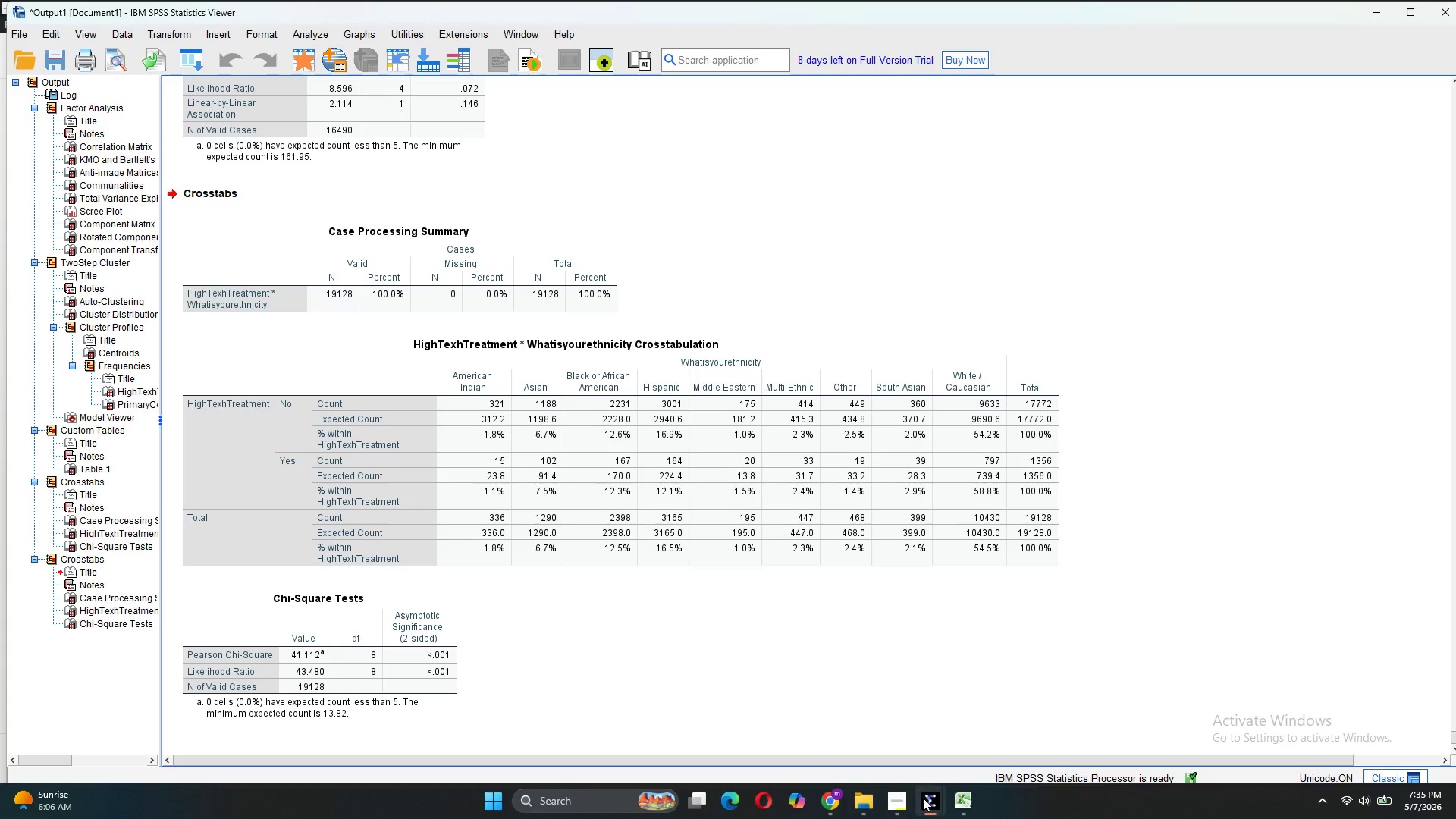 
left_click([1097, 741])
 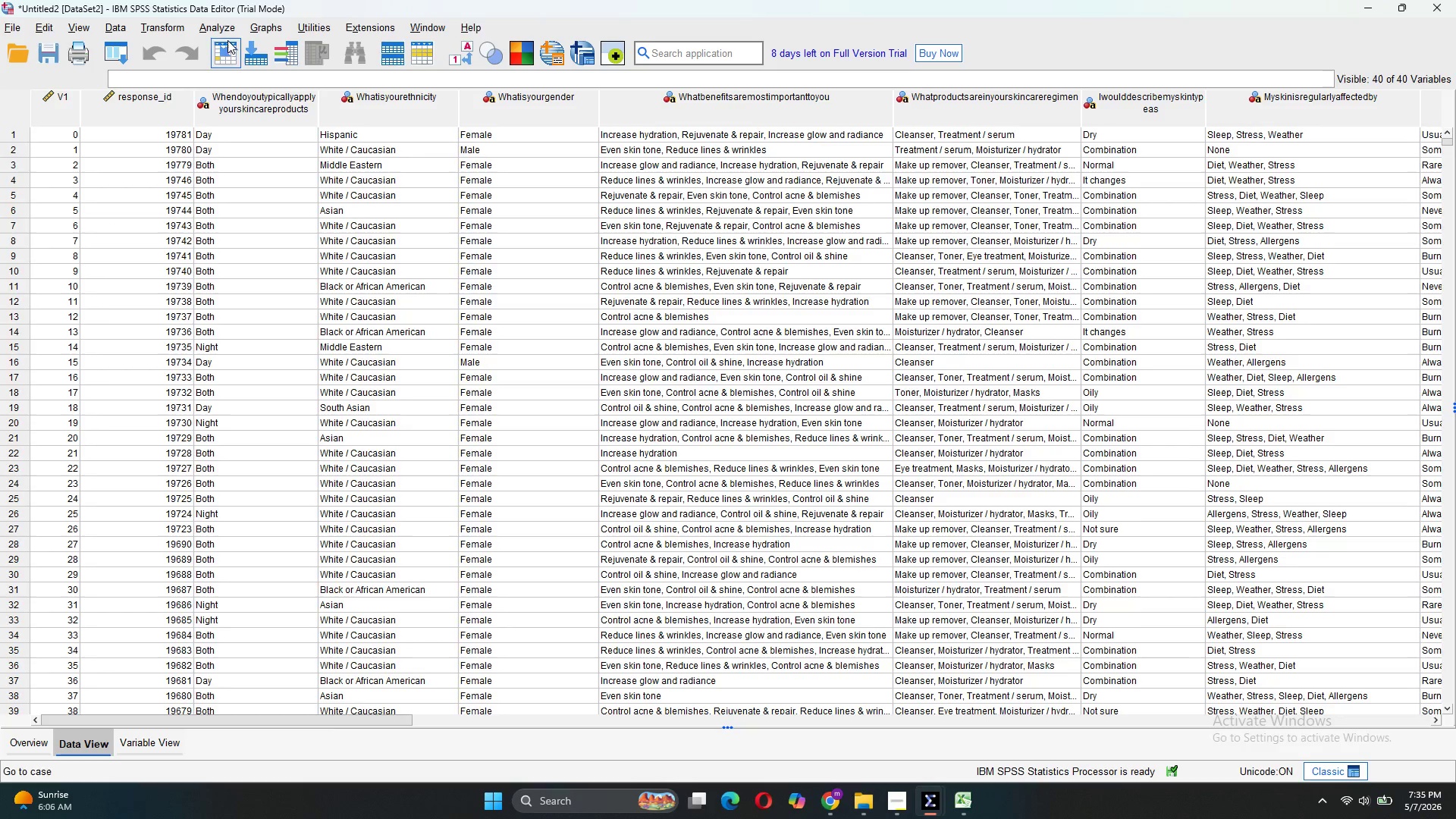 
left_click([220, 33])
 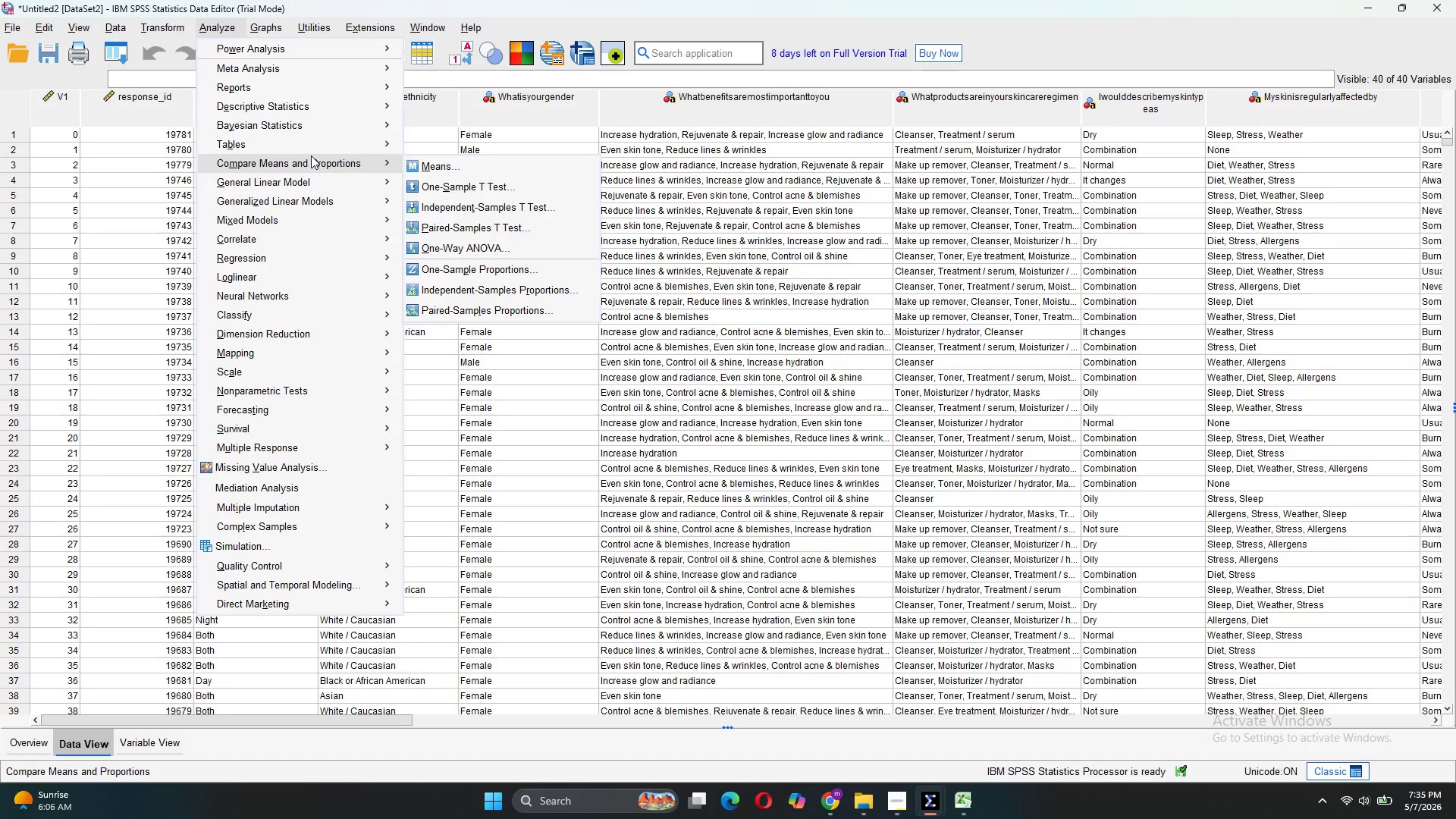 
wait(10.28)
 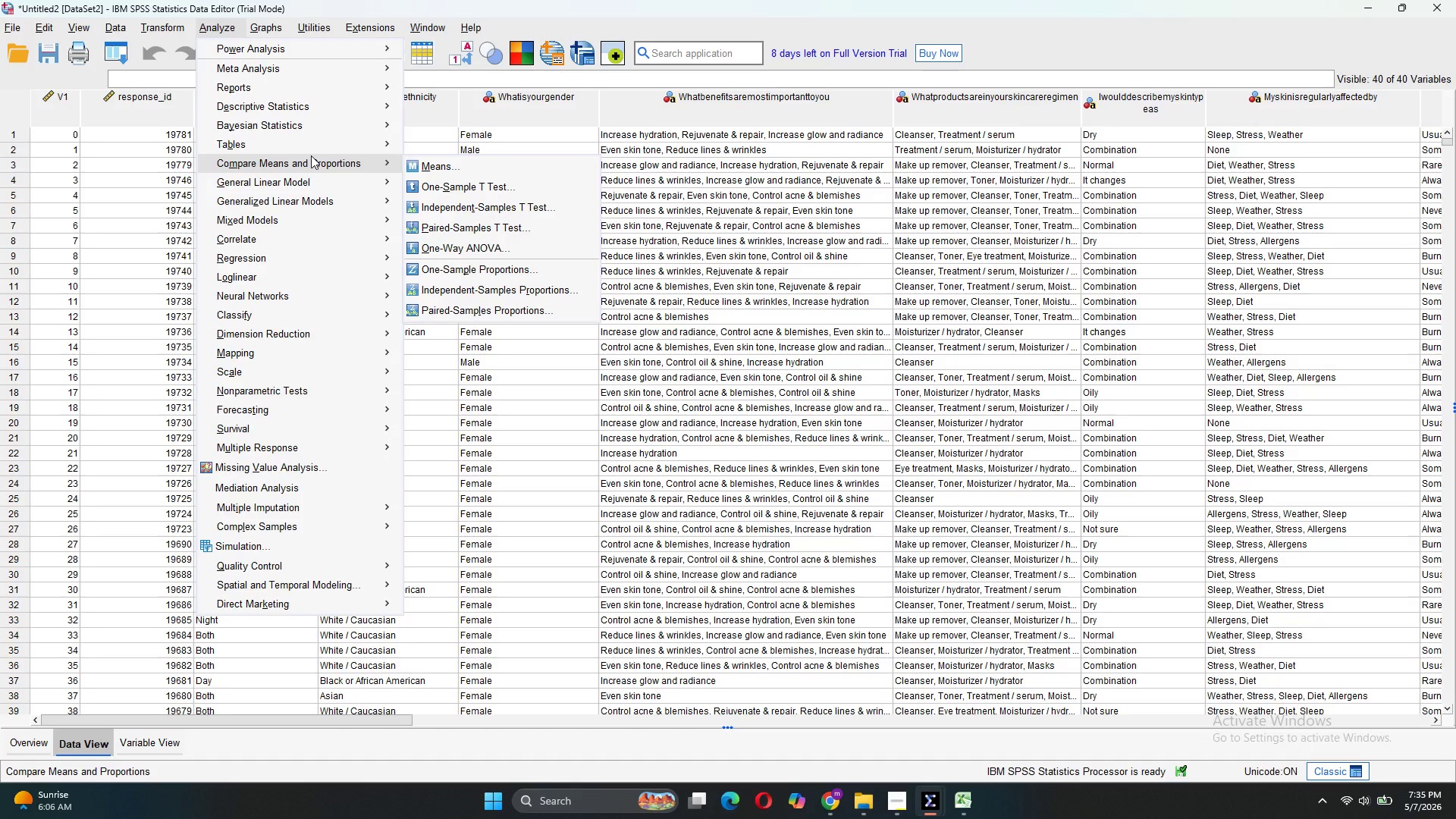 
left_click([490, 243])
 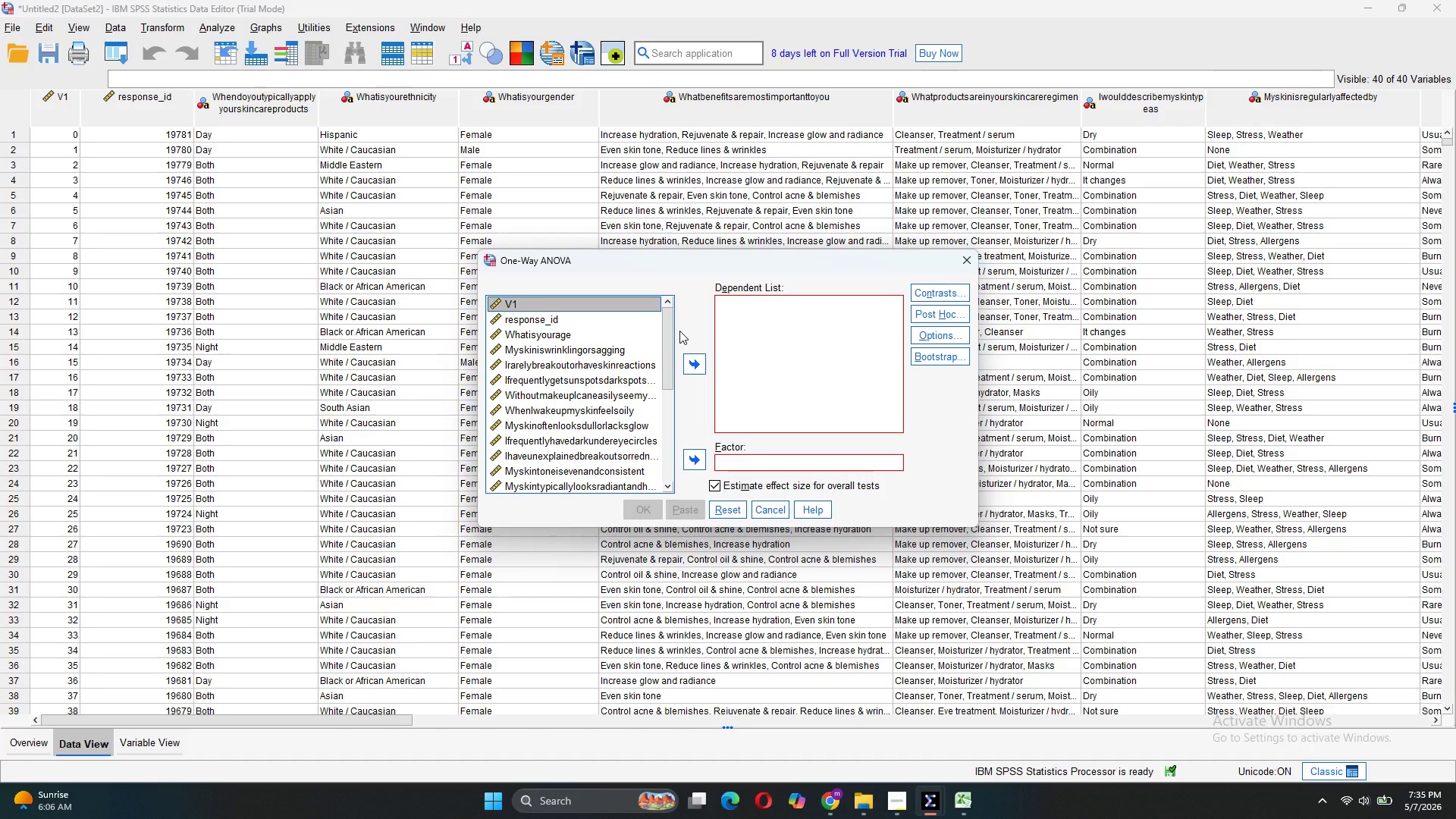 
wait(6.84)
 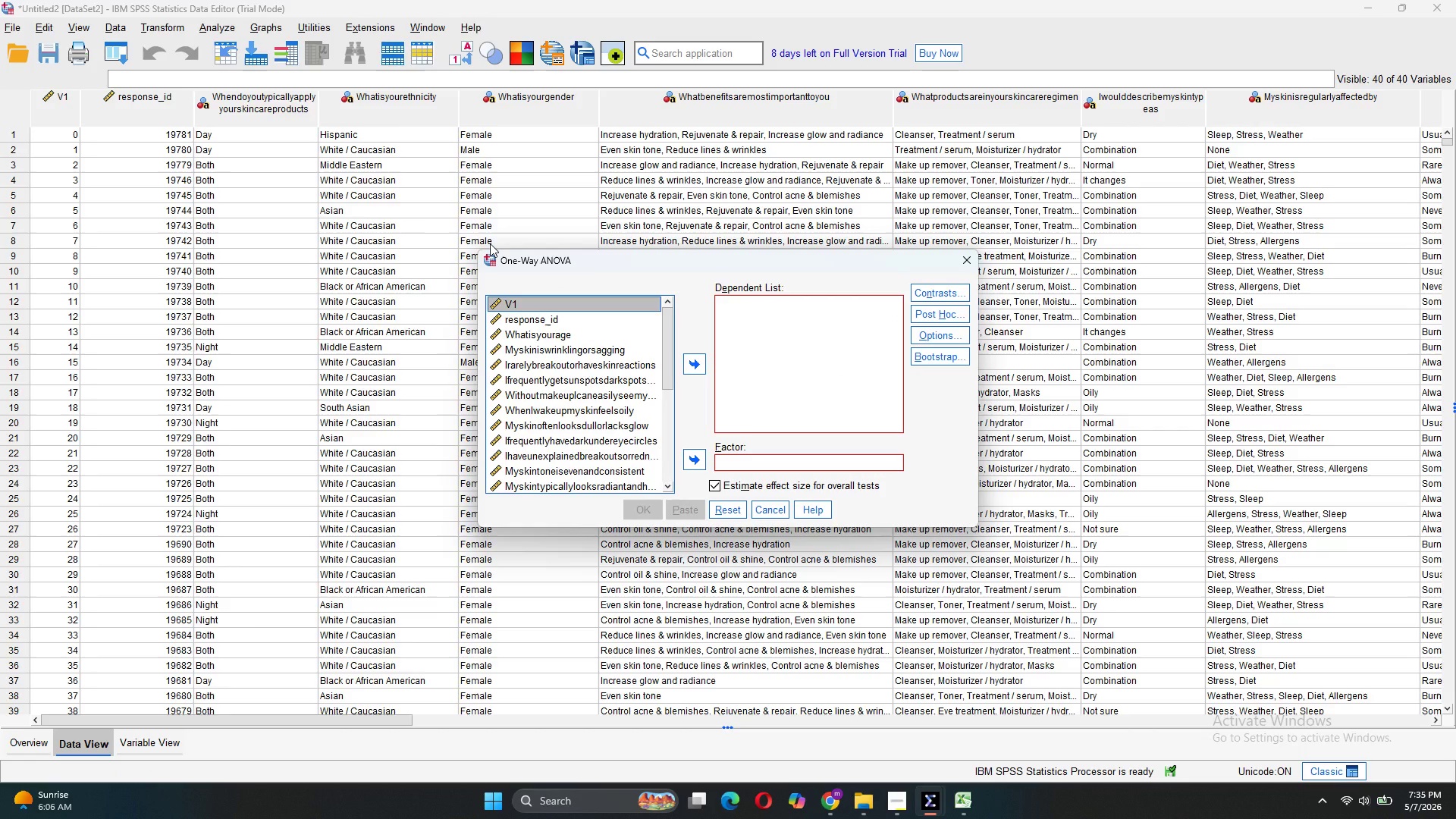 
scroll: coordinate [614, 367], scroll_direction: down, amount: 36.0